 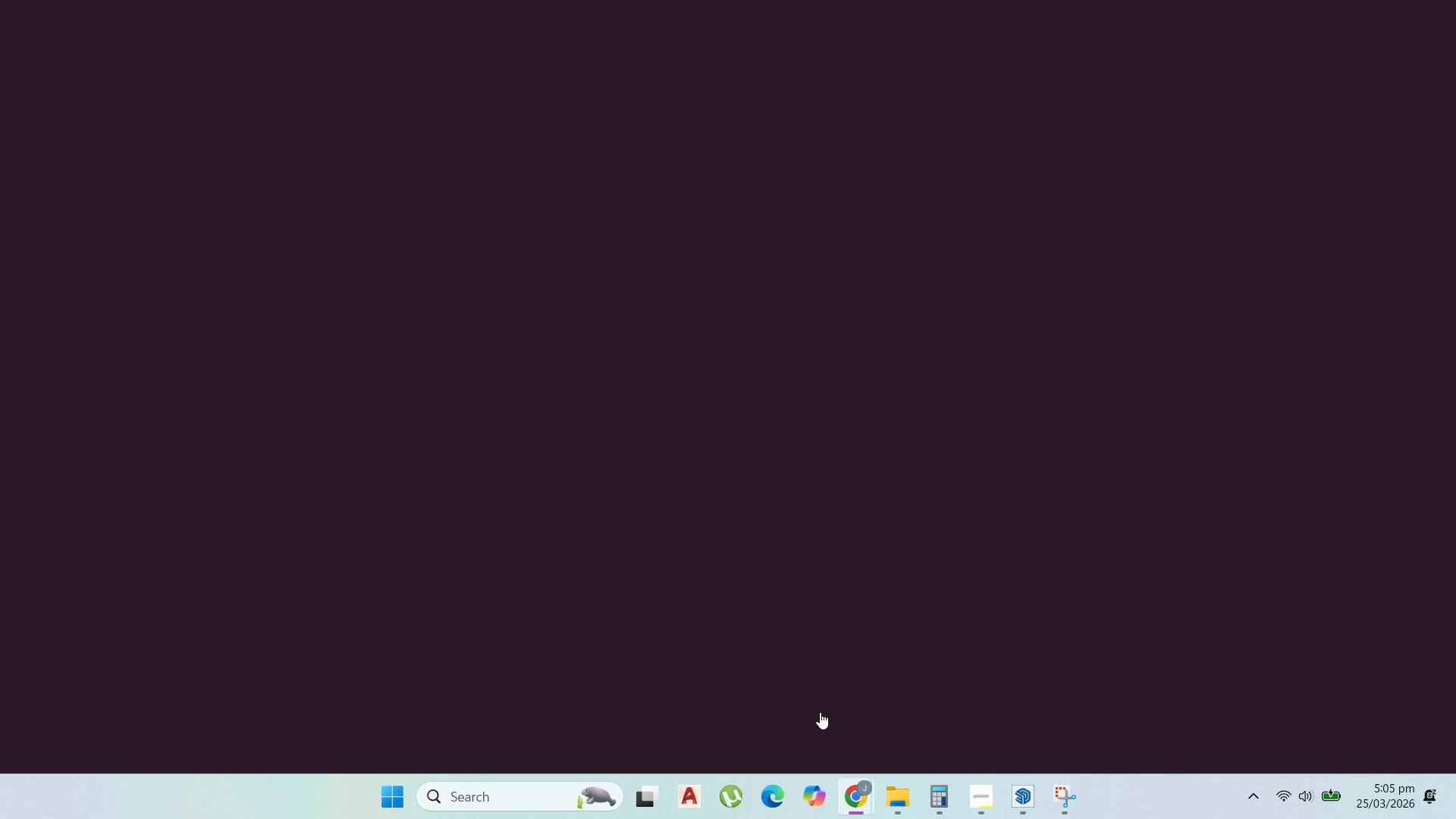 
left_click_drag(start_coordinate=[575, 119], to_coordinate=[0, 101])
 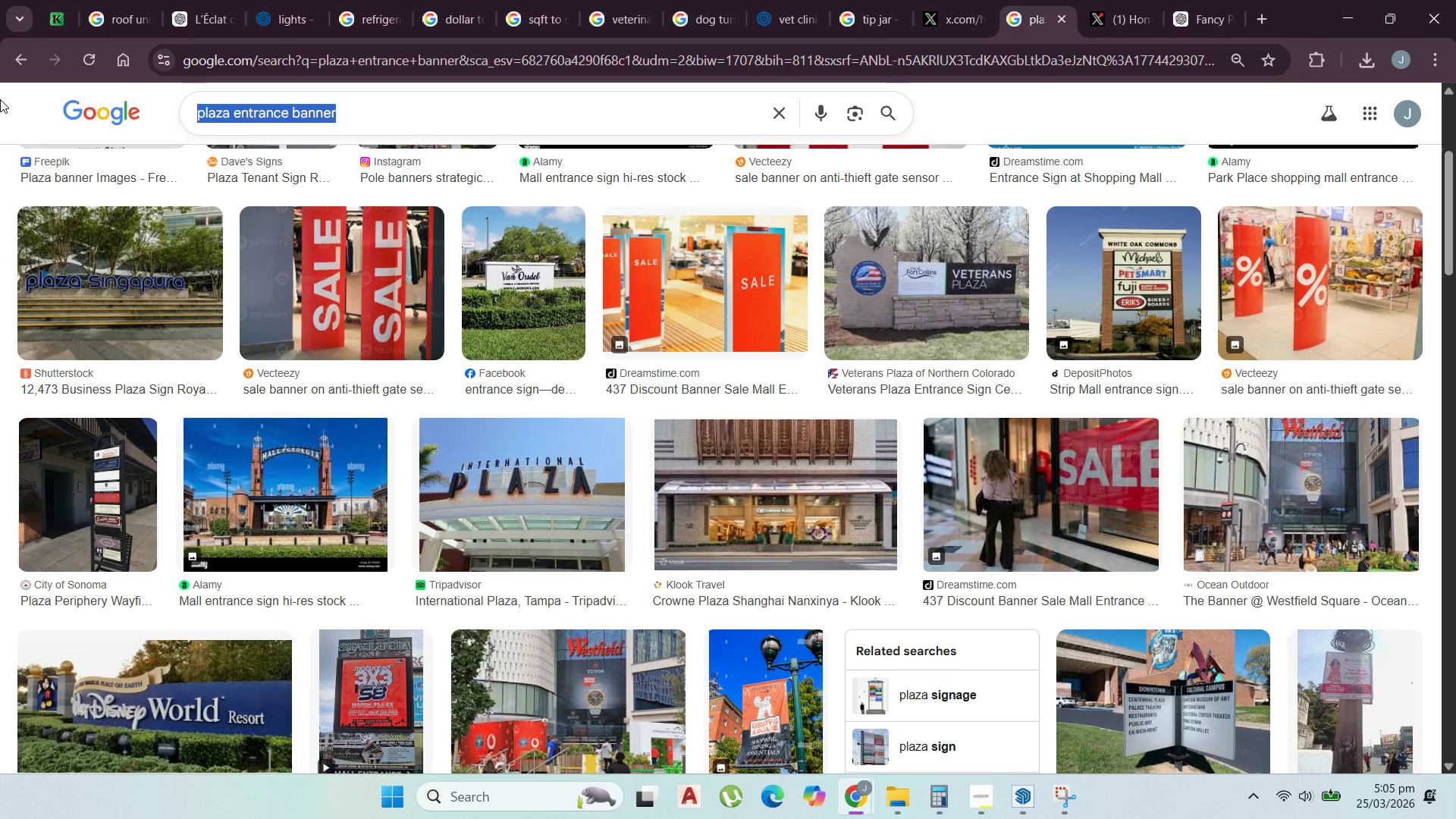 
type(pet clinic)
 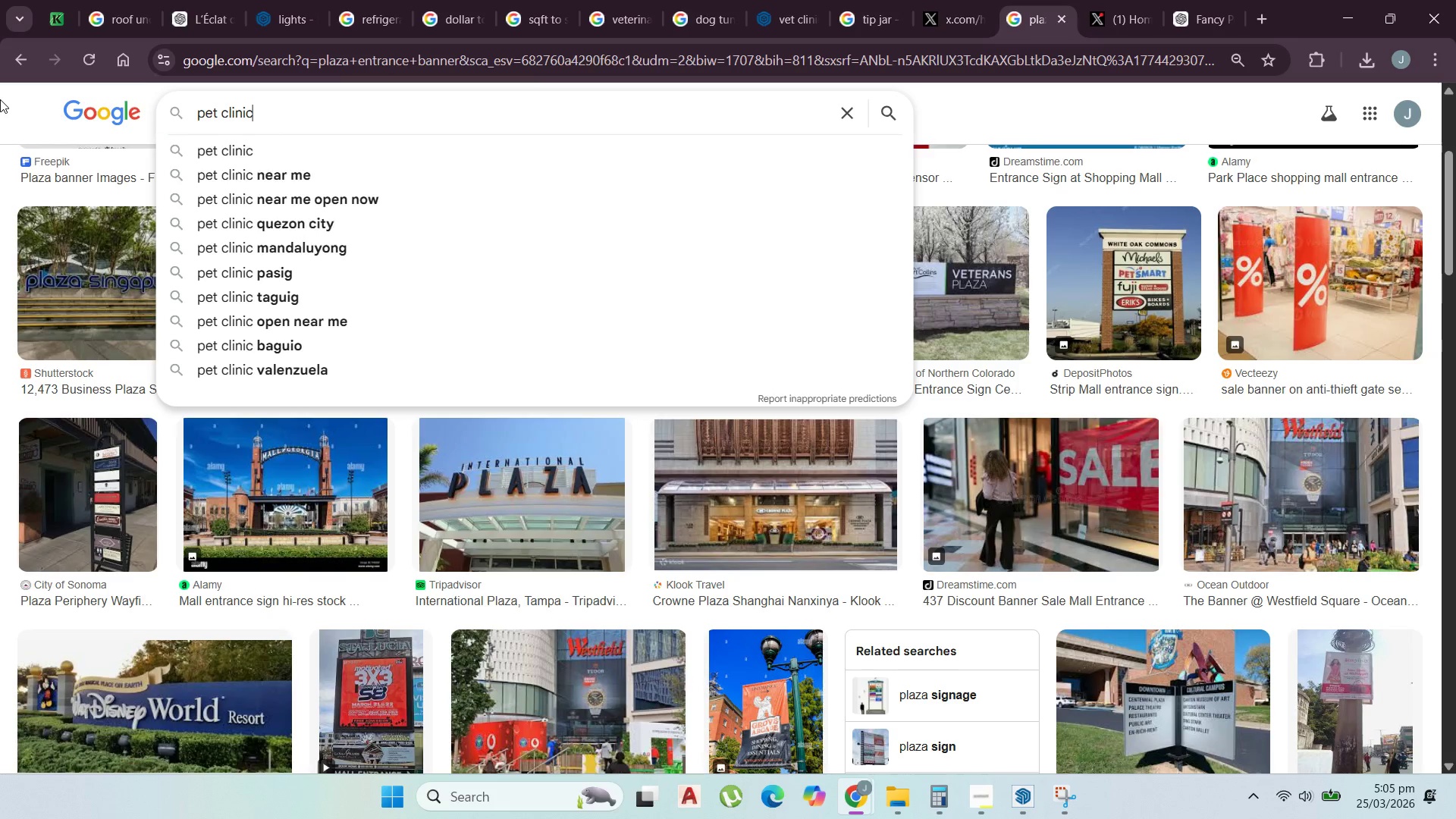 
key(Enter)
 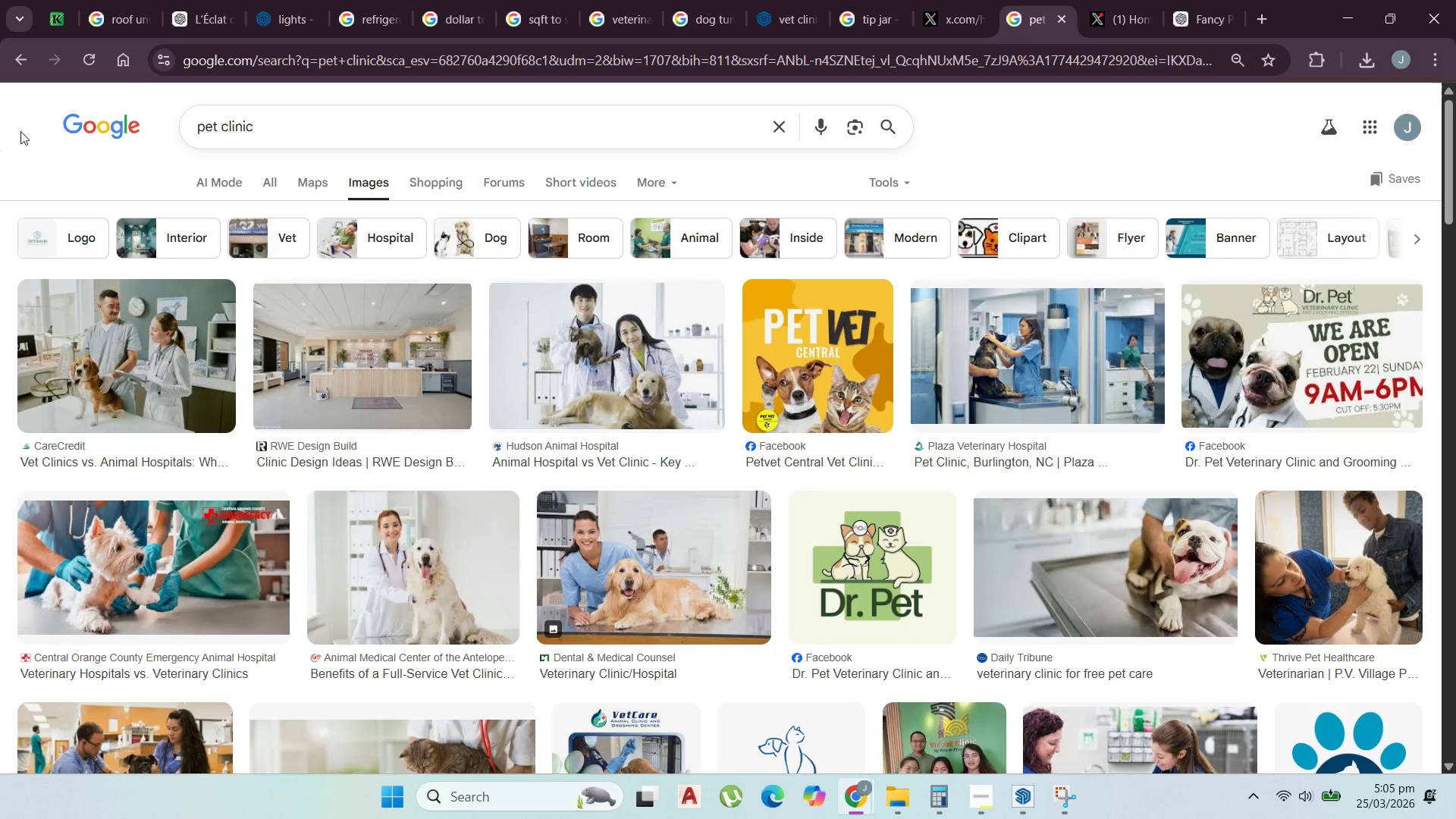 
scroll: coordinate [375, 418], scroll_direction: down, amount: 6.0
 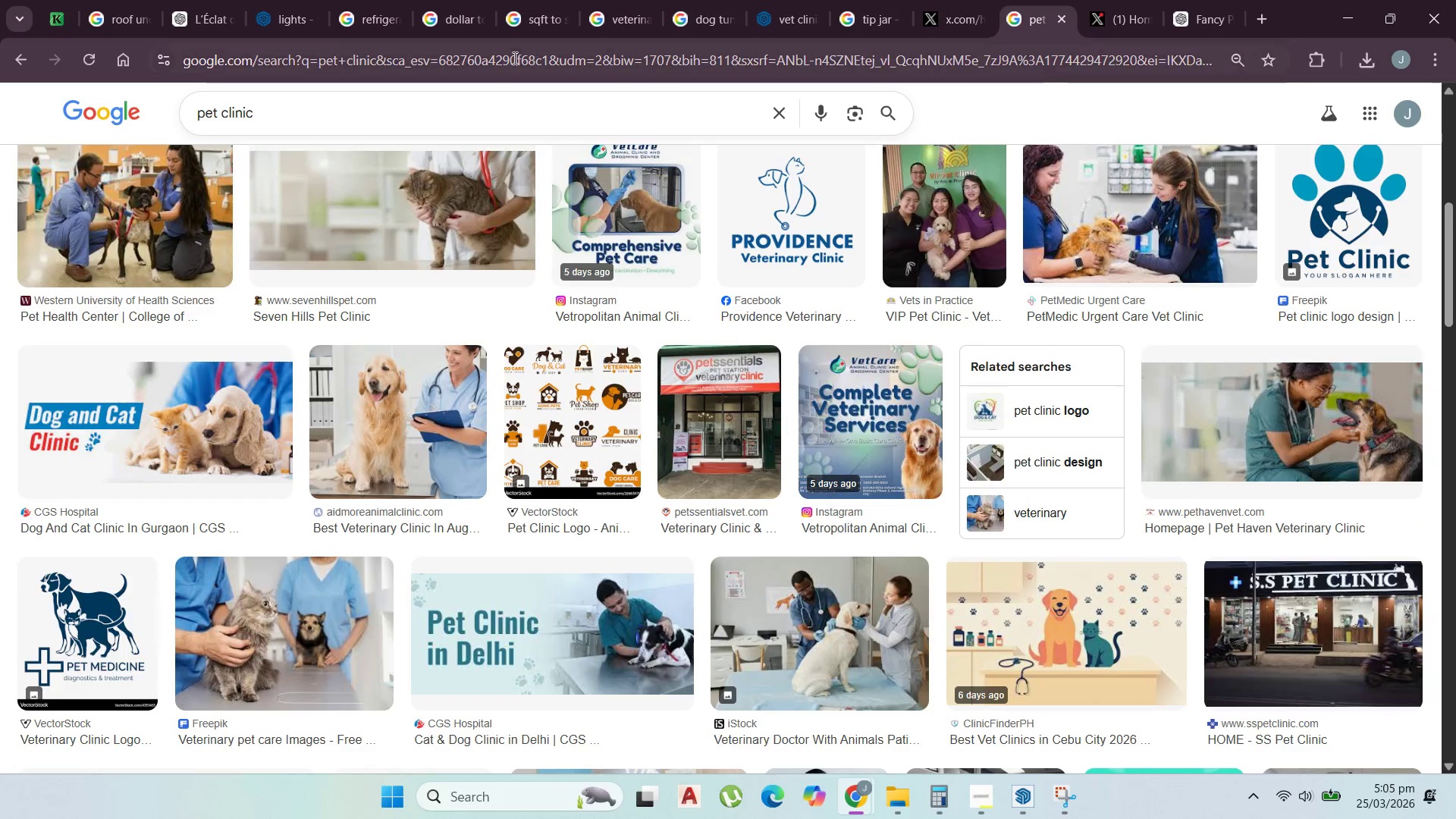 
left_click([481, 120])
 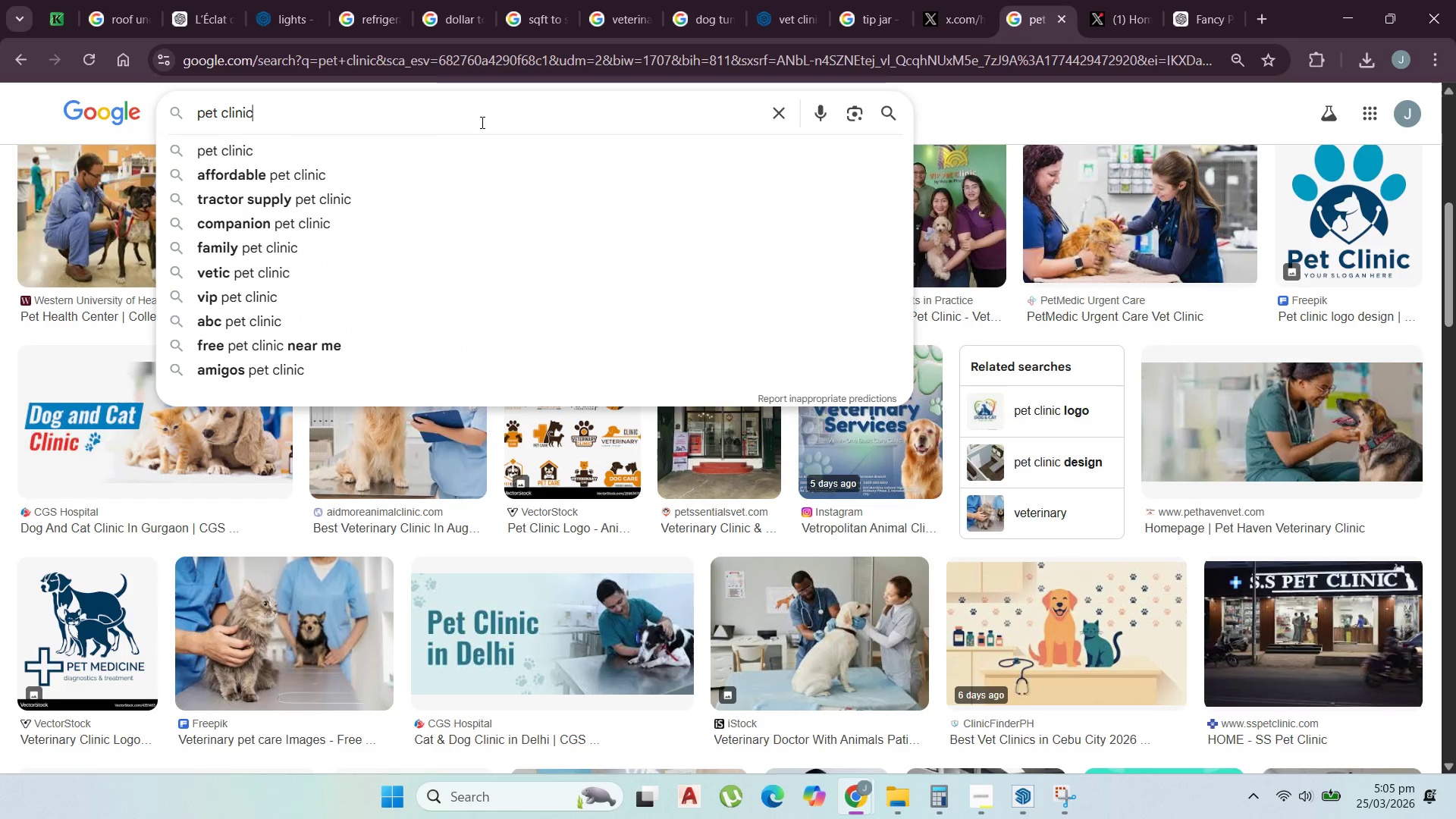 
type( outd)
 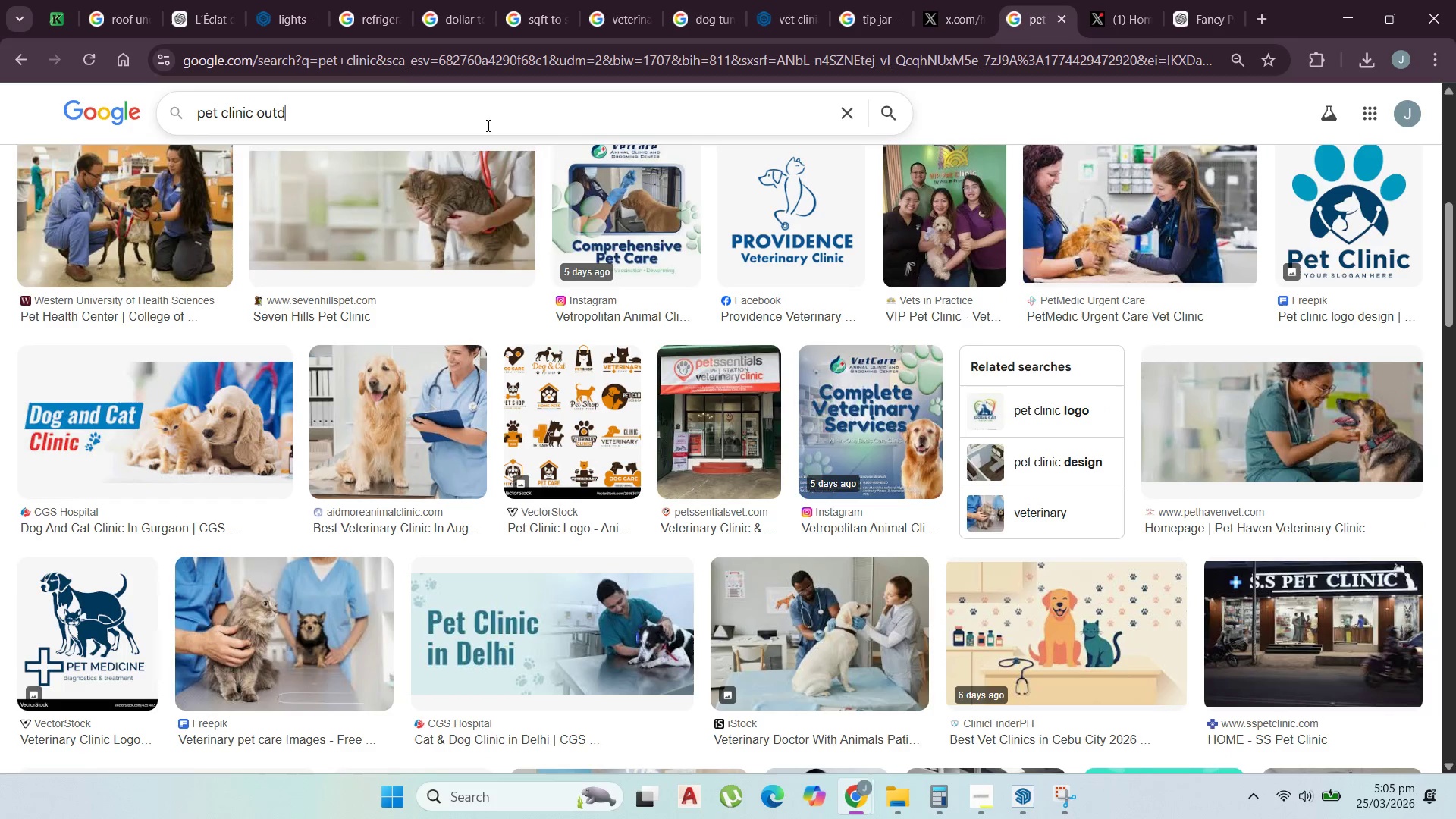 
type(oor)
 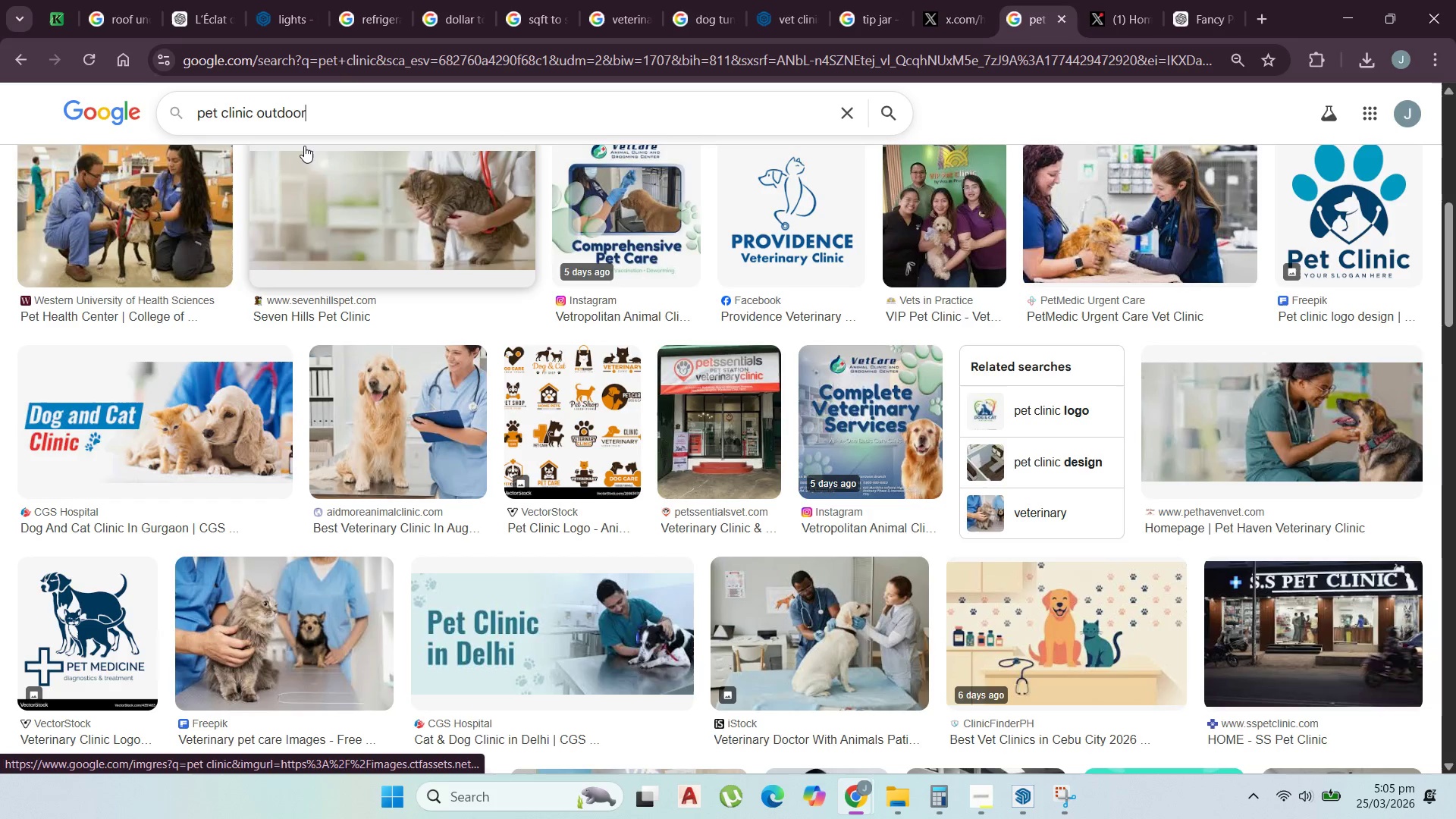 
key(Enter)
 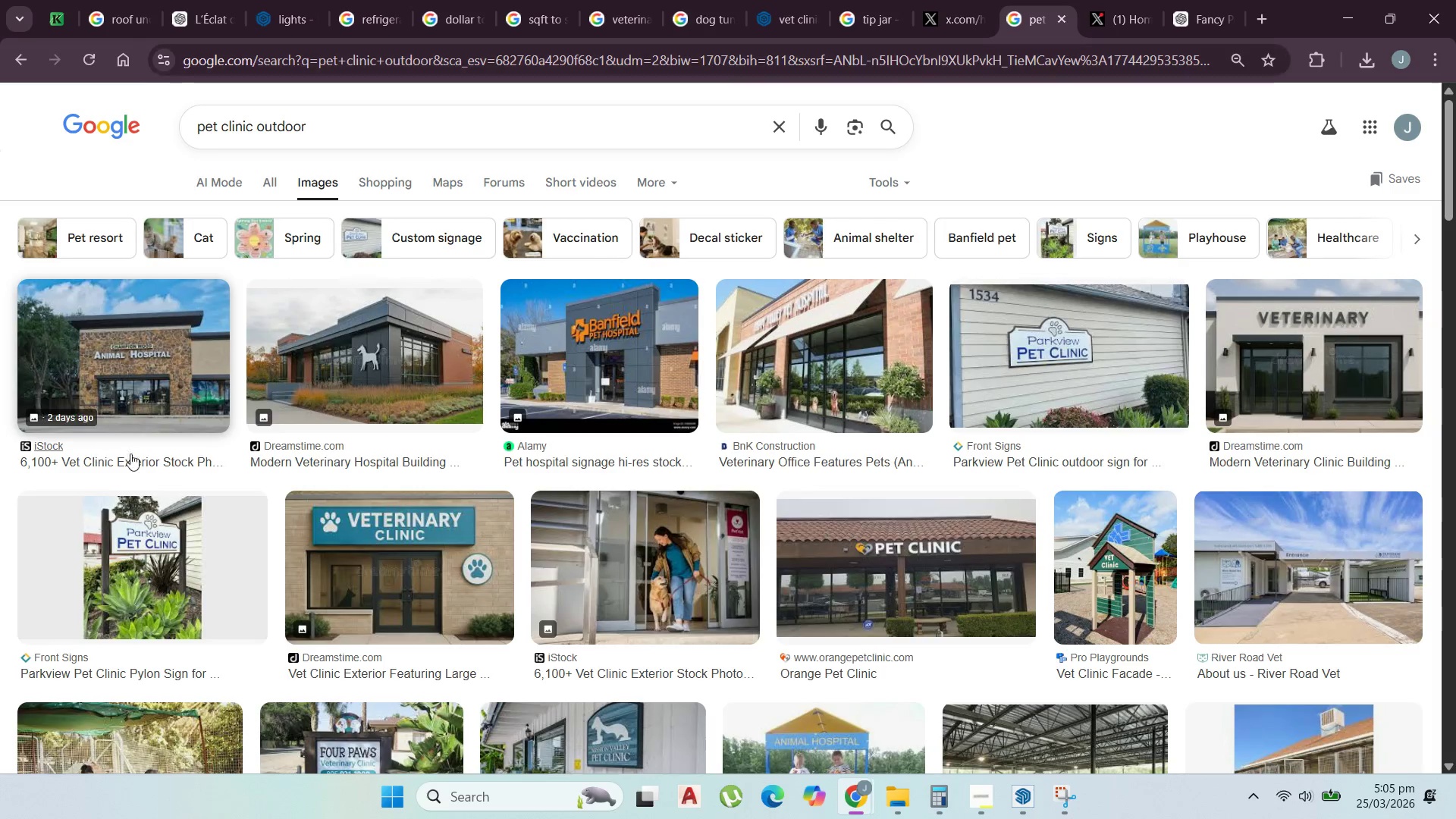 
scroll: coordinate [333, 311], scroll_direction: down, amount: 1.0
 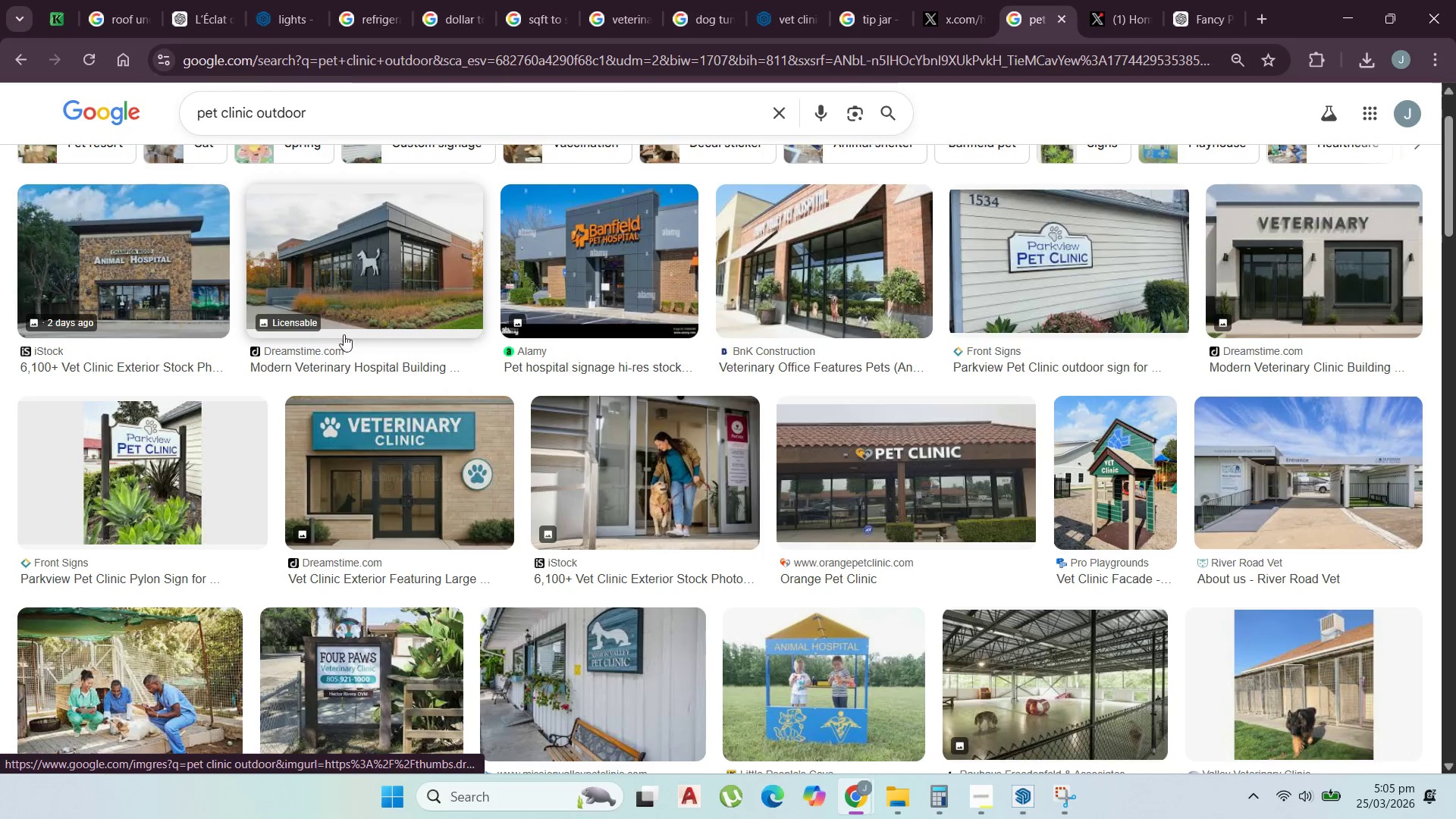 
mouse_move([385, 353])
 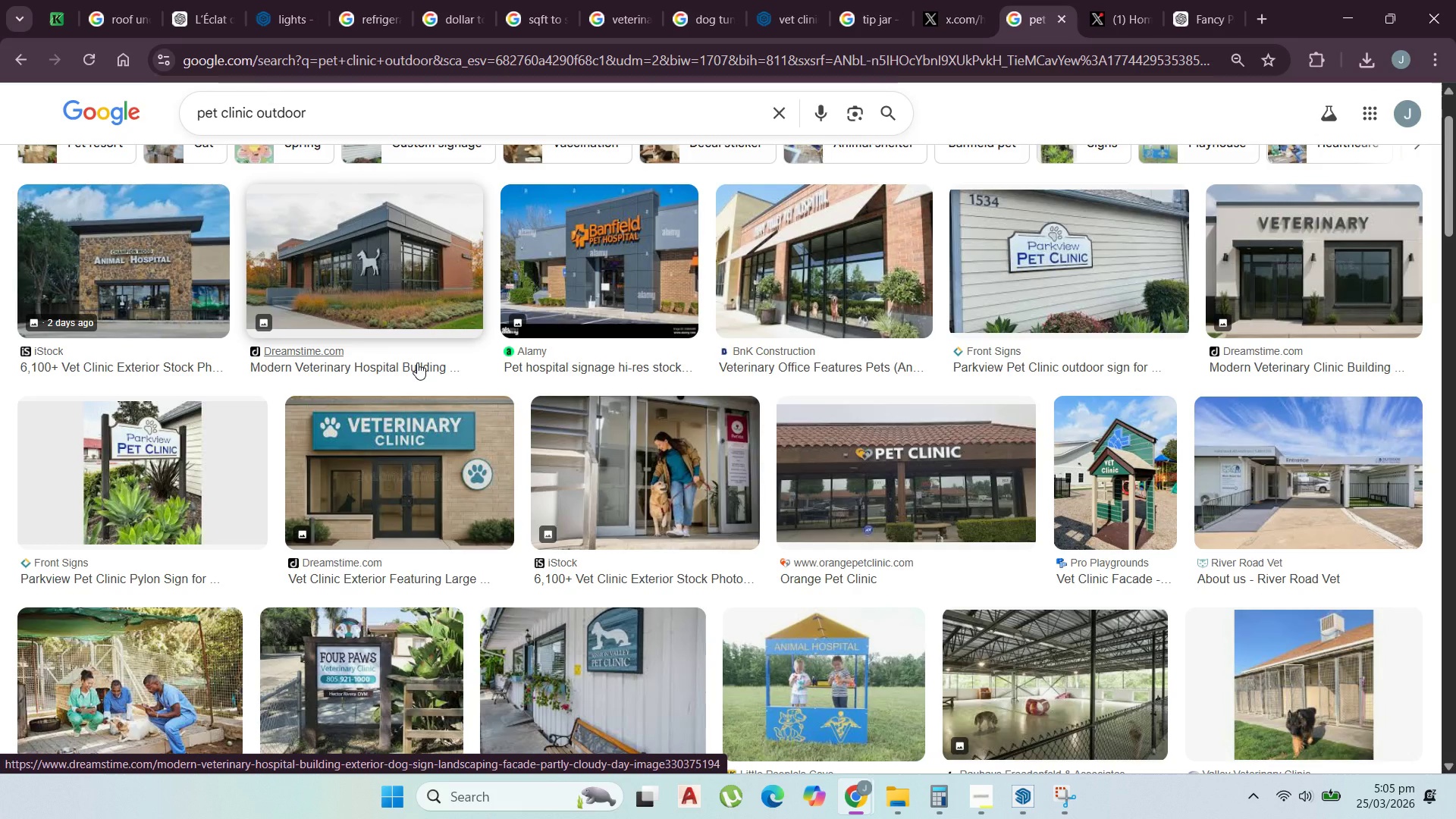 
scroll: coordinate [523, 384], scroll_direction: down, amount: 4.0
 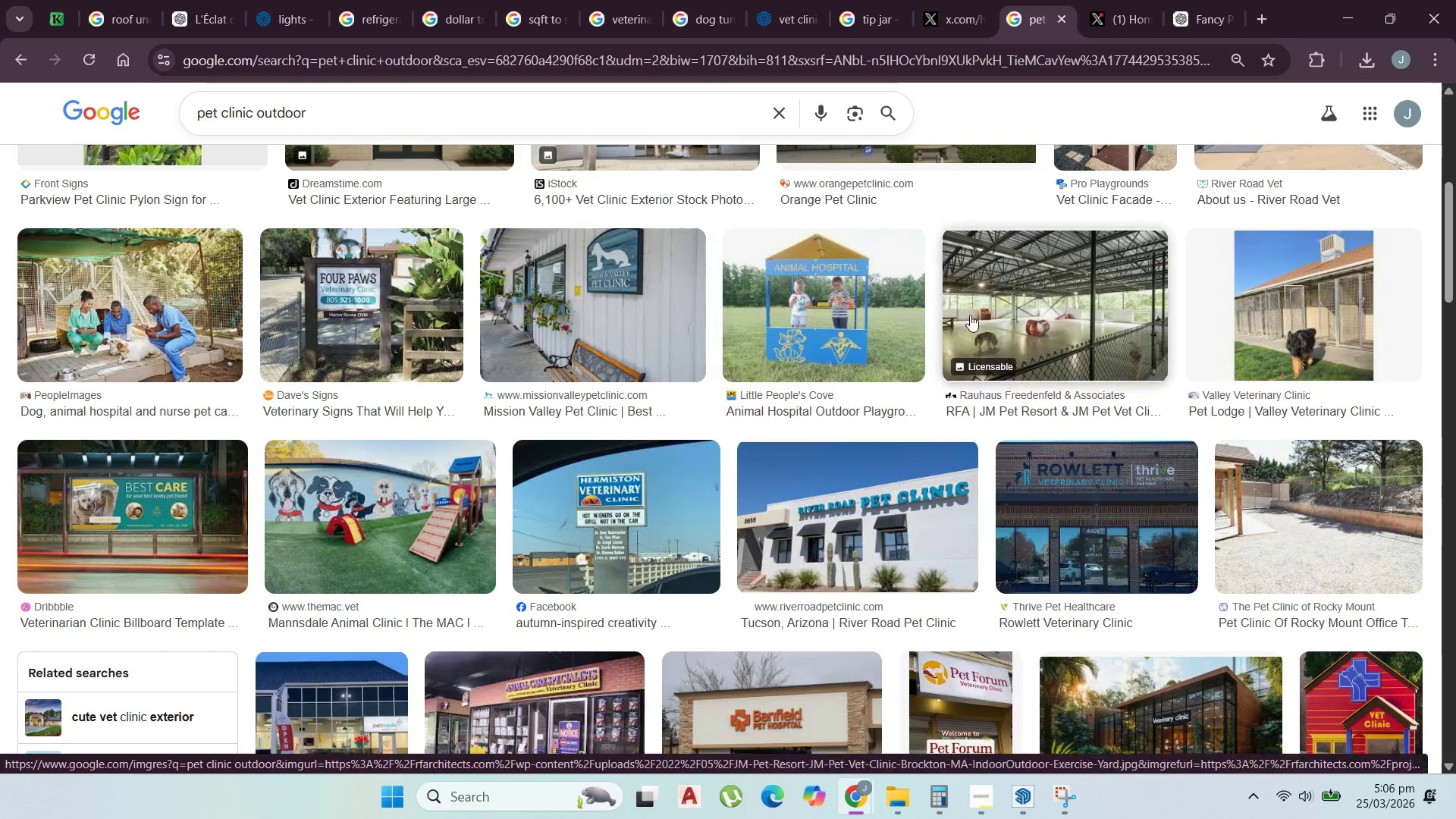 
left_click([1354, 0])